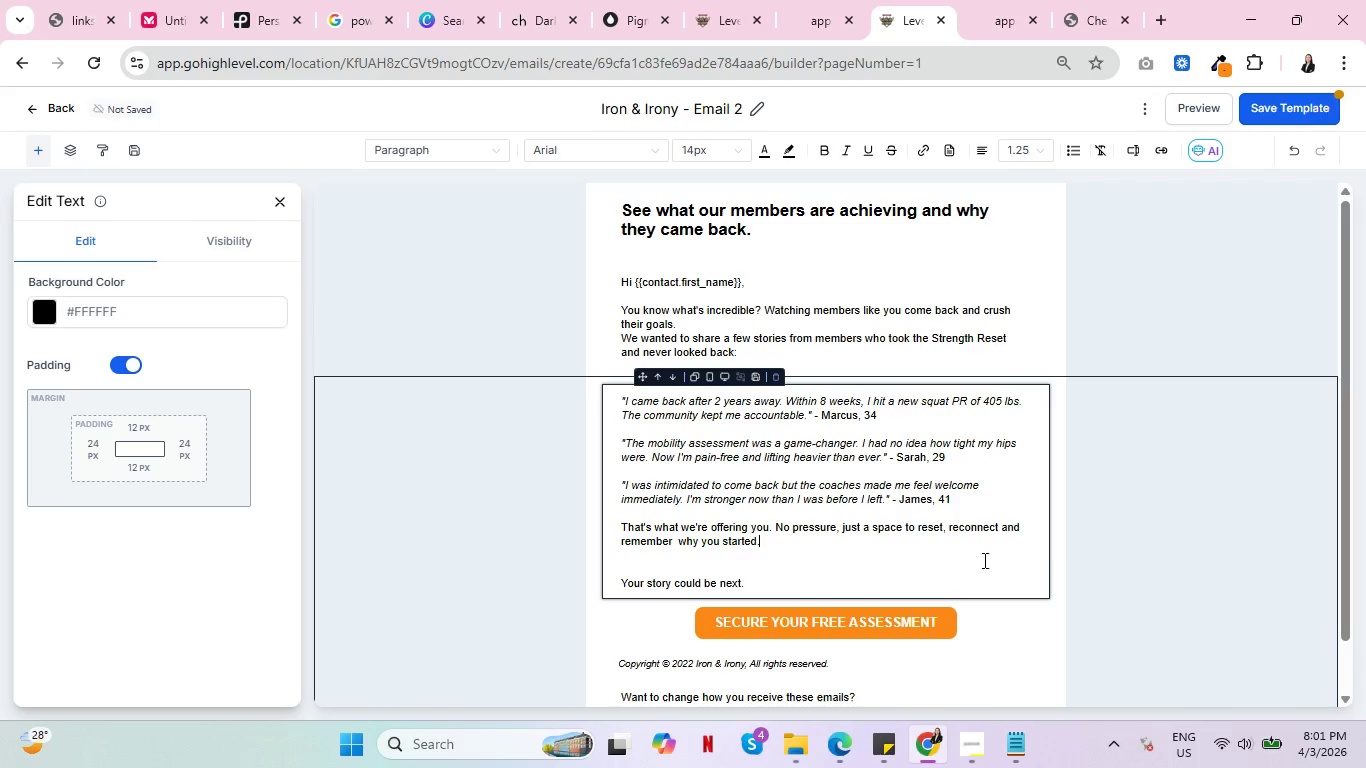 
left_click([1174, 547])
 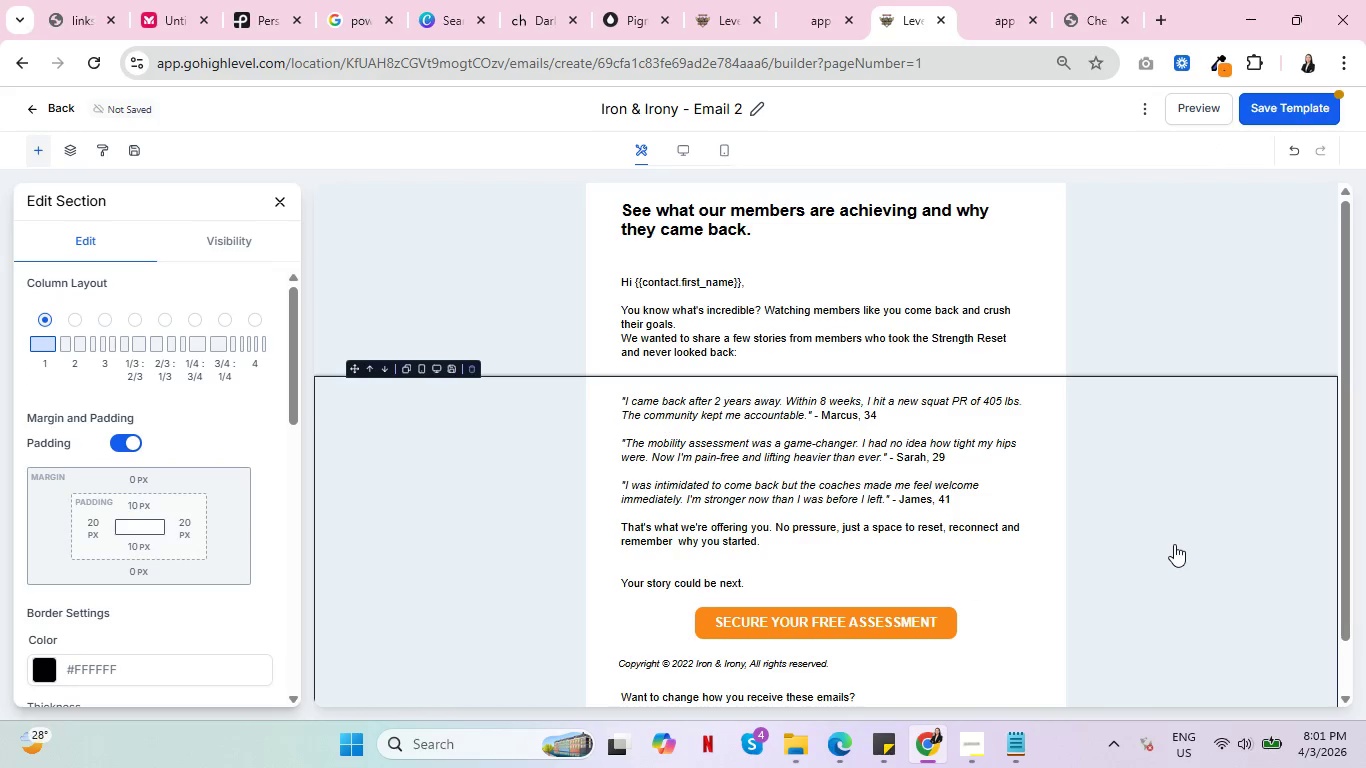 
scroll: coordinate [1174, 544], scroll_direction: down, amount: 2.0
 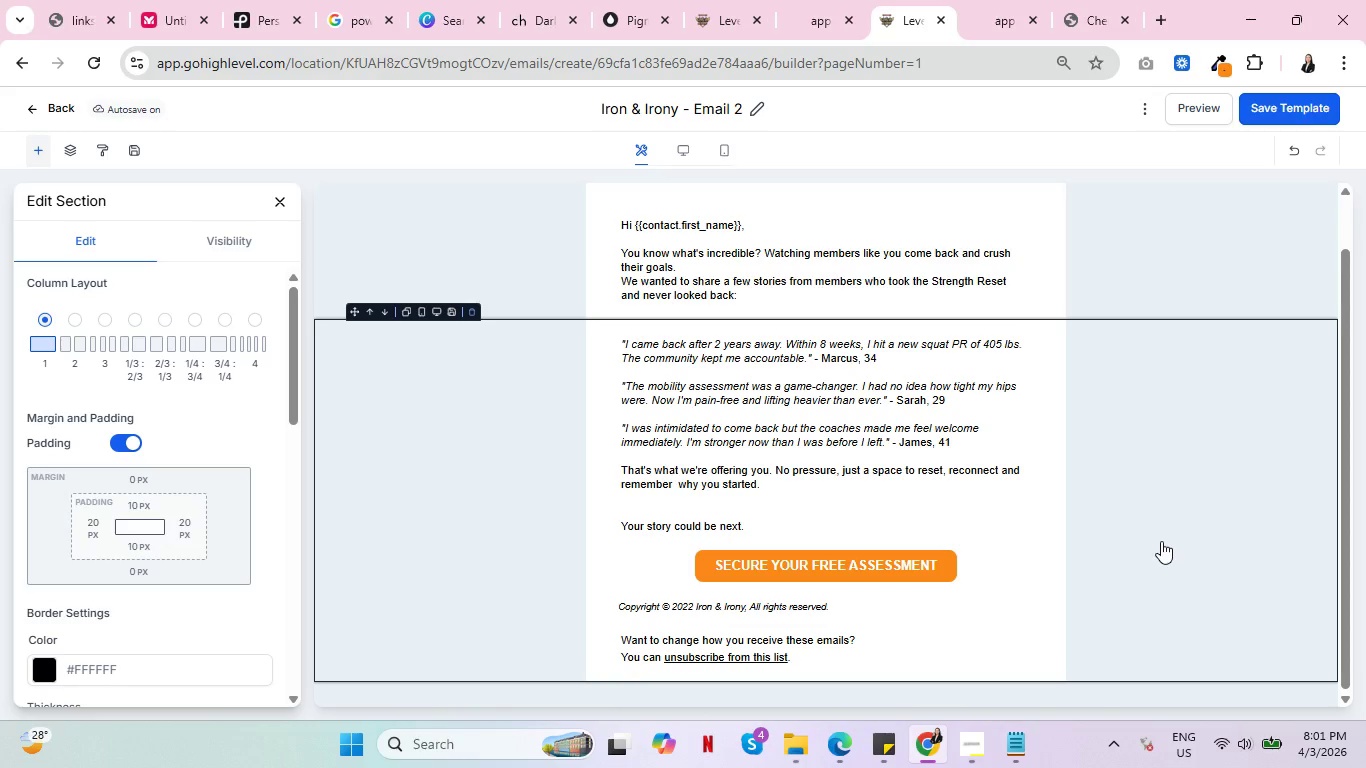 
wait(16.92)
 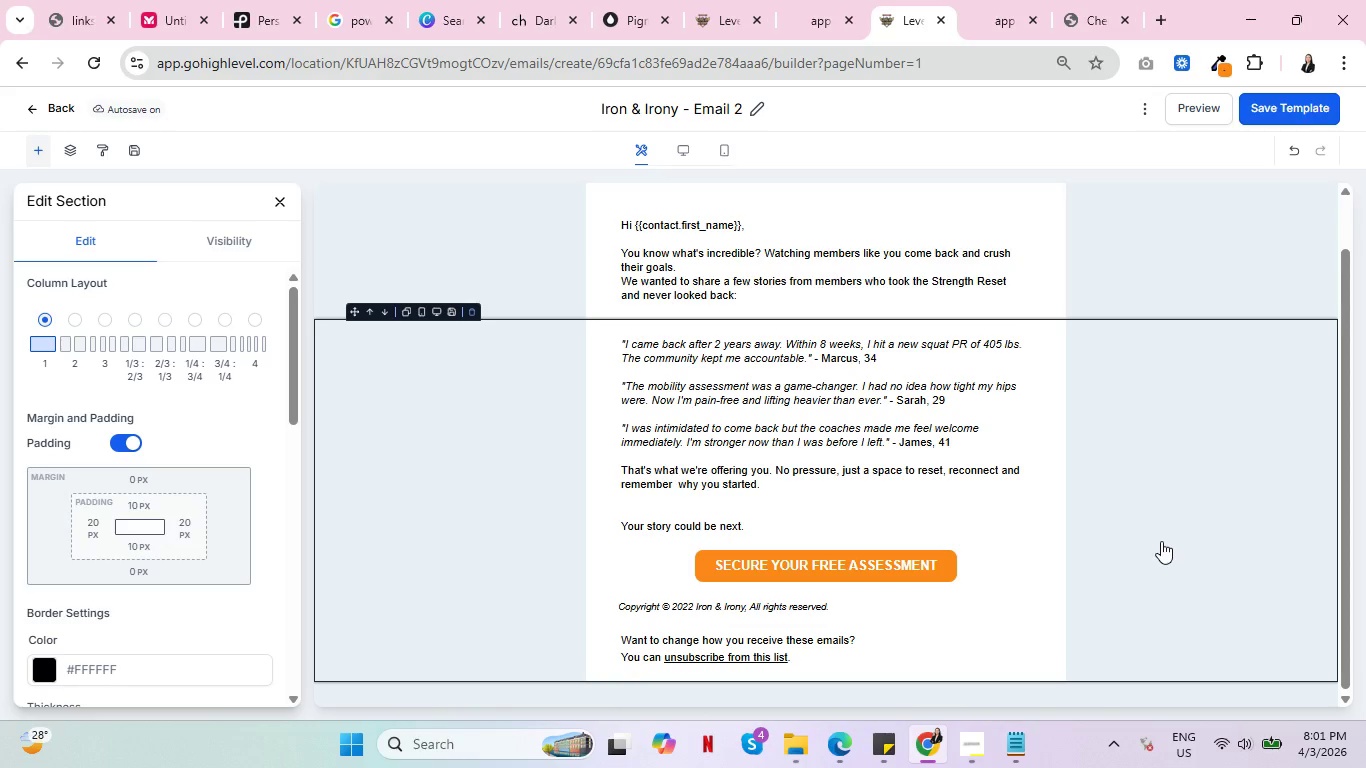 
key(Control+ControlLeft)
 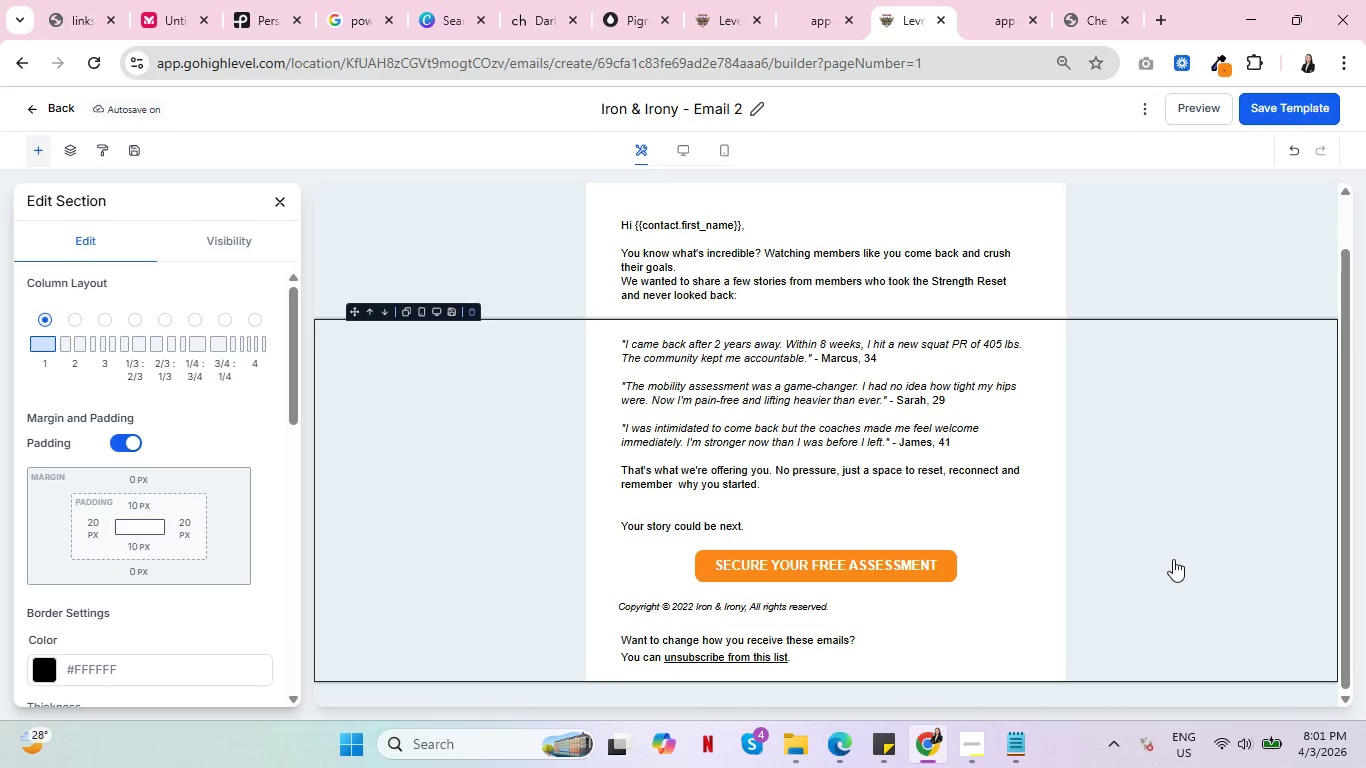 
key(Control+ControlLeft)
 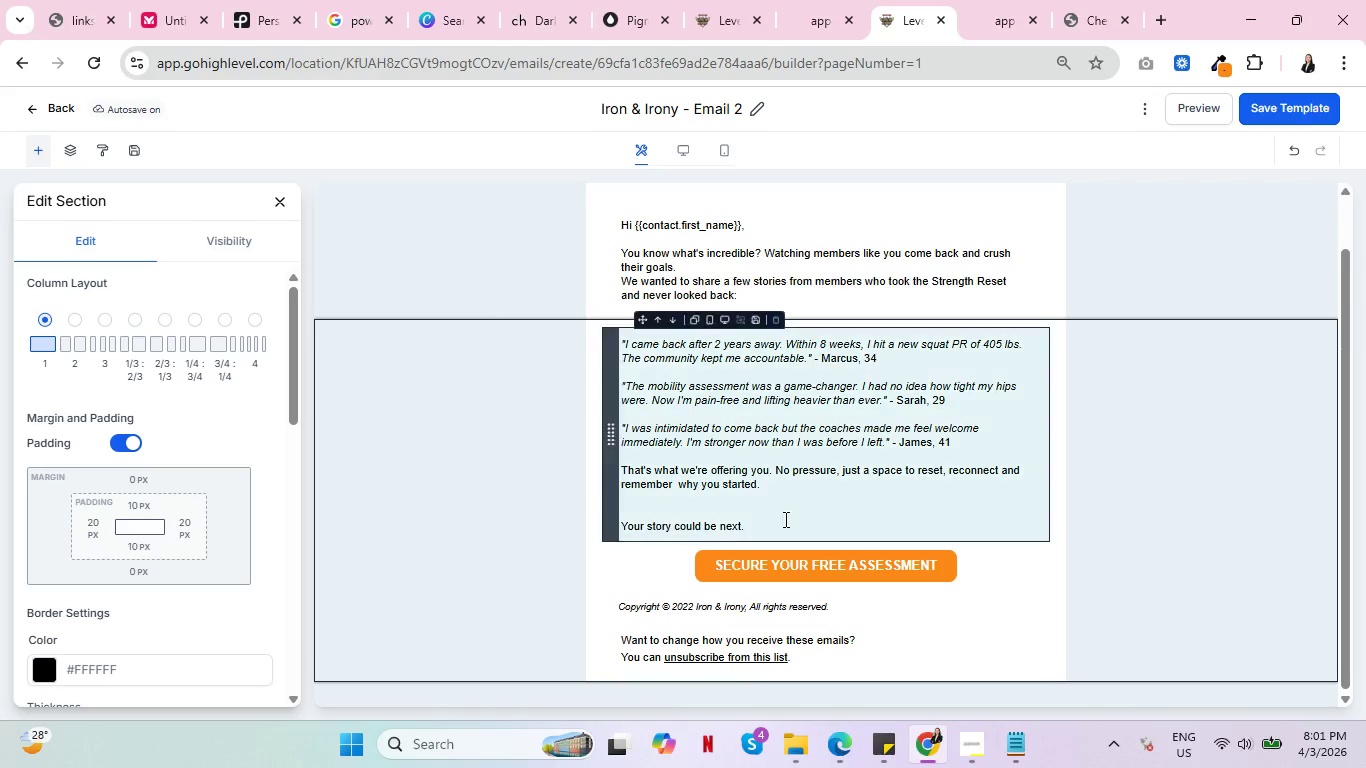 
scroll: coordinate [900, 519], scroll_direction: down, amount: 3.0
 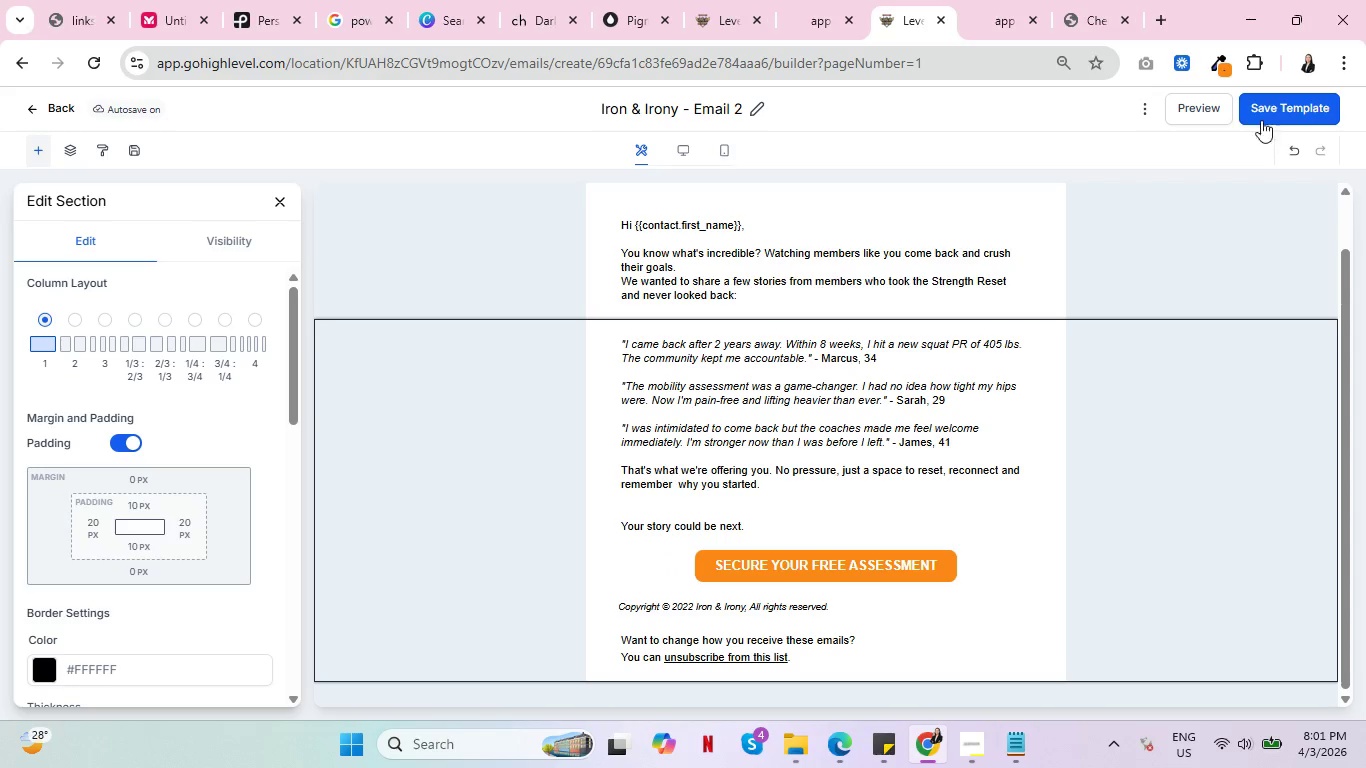 
left_click([1261, 108])
 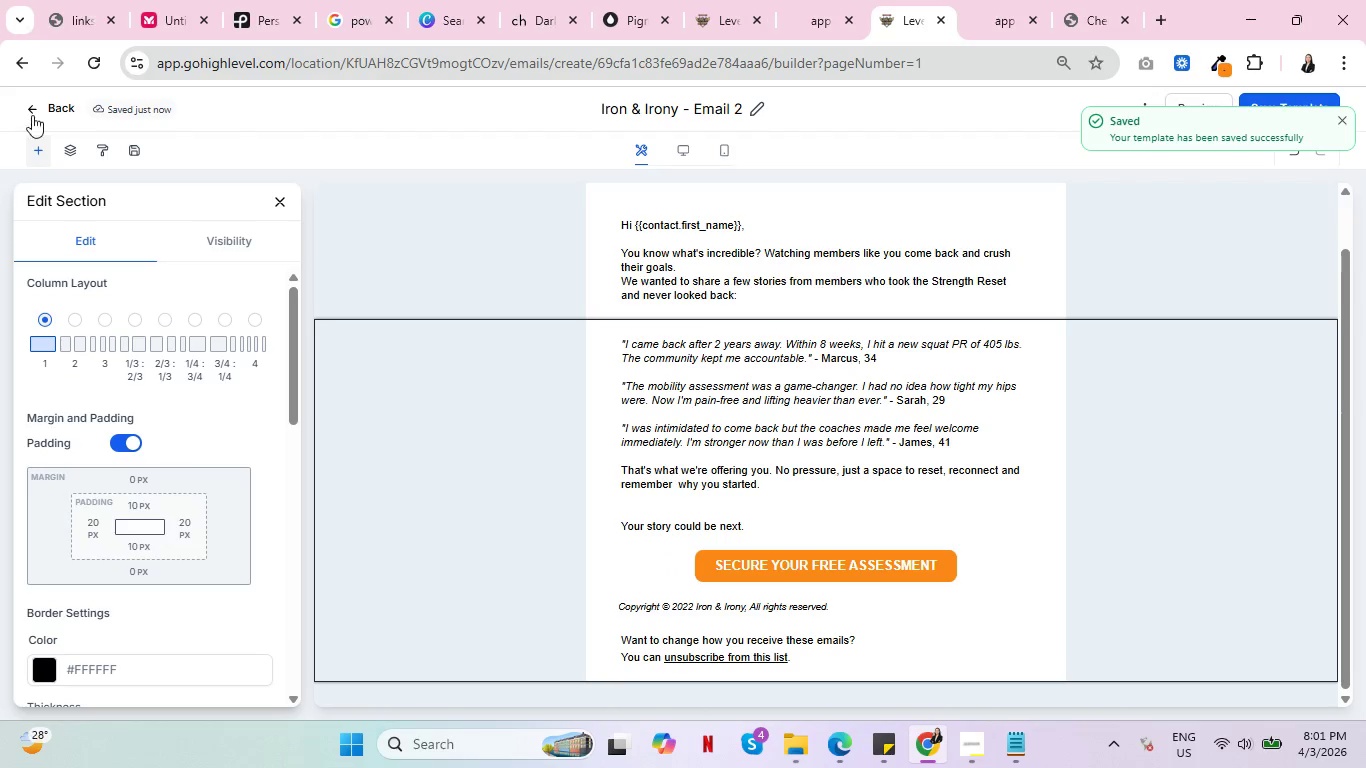 
left_click([65, 105])
 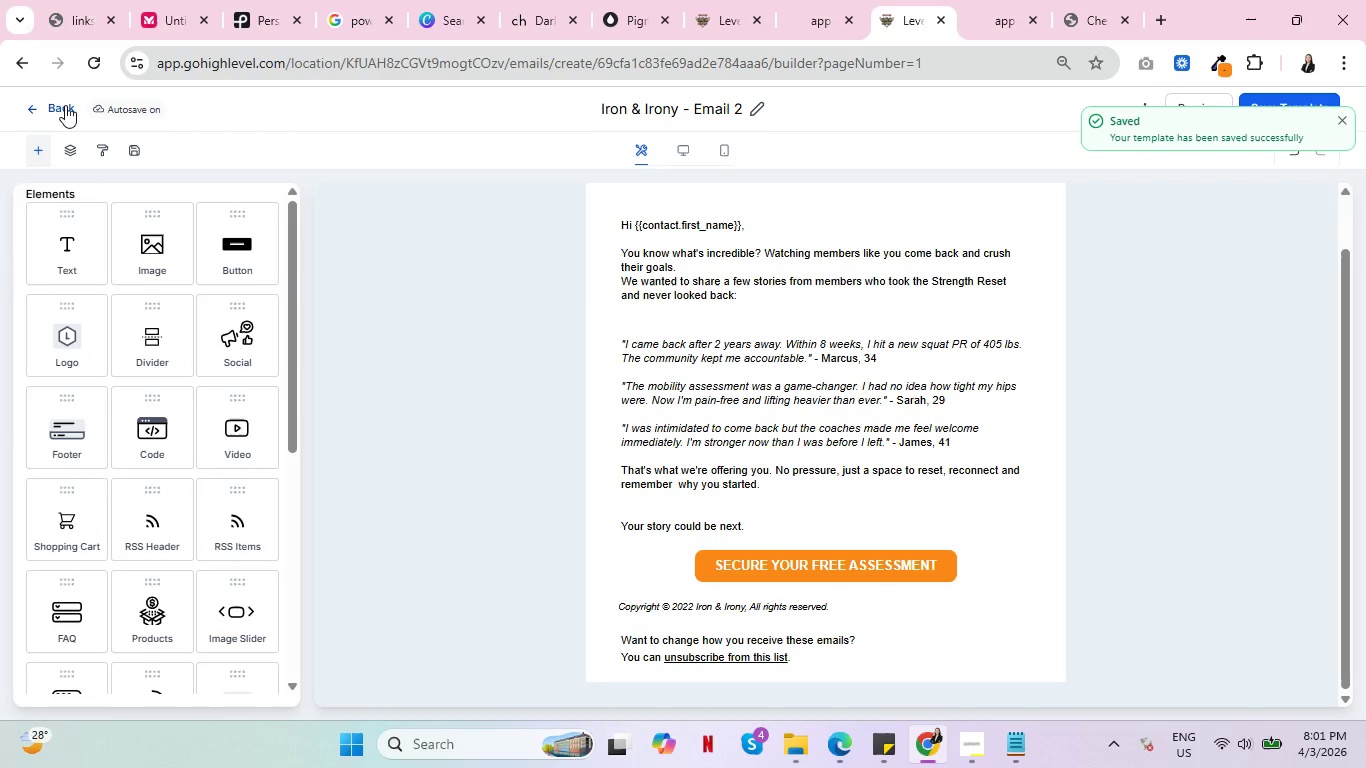 
left_click([65, 105])
 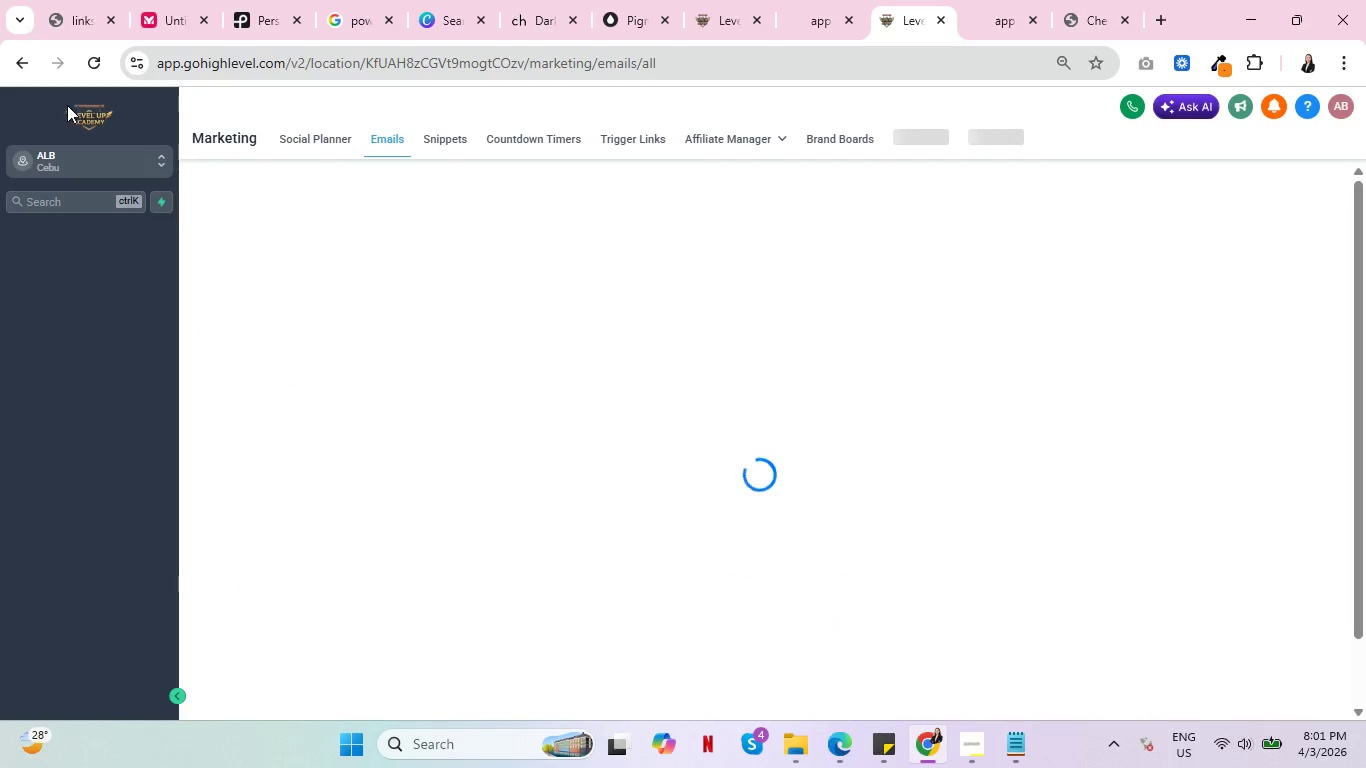 
key(Control+ControlLeft)
 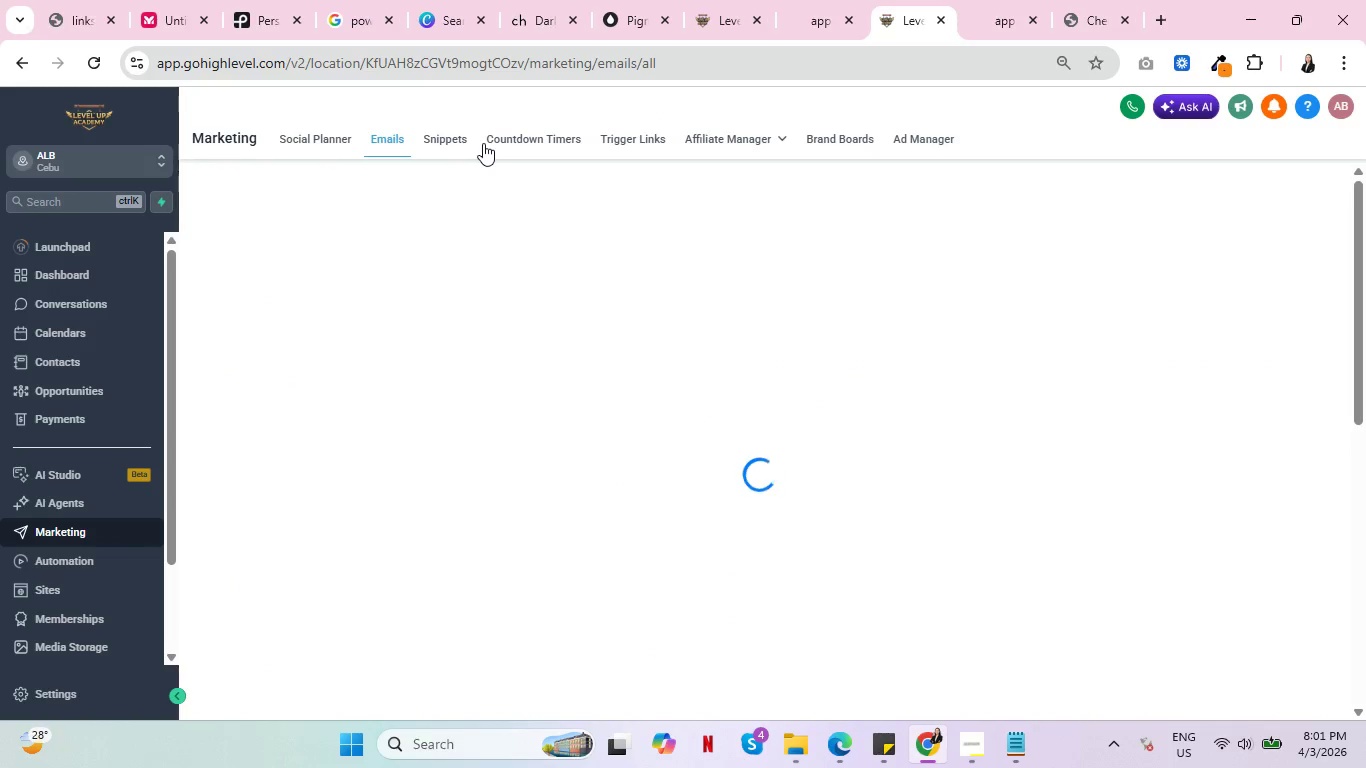 
key(Control+ControlLeft)
 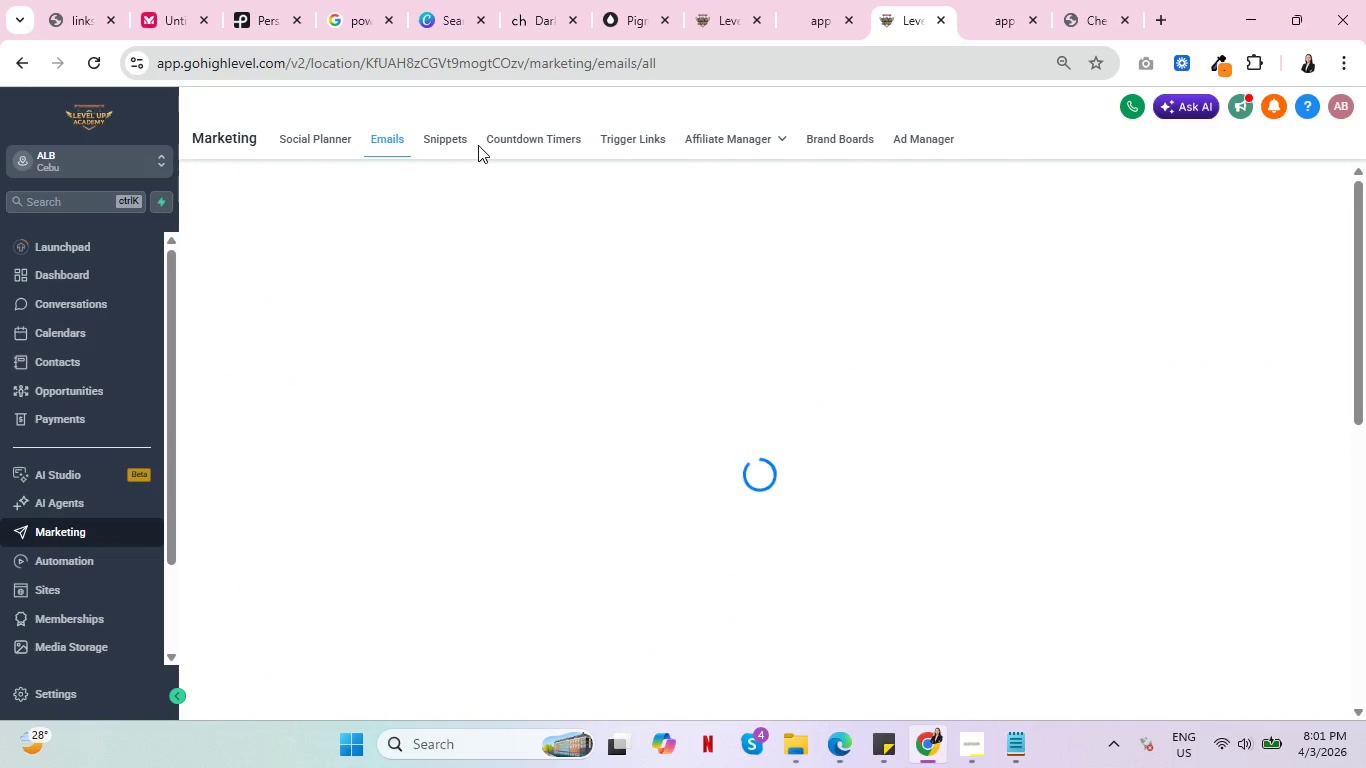 
key(Control+ControlLeft)
 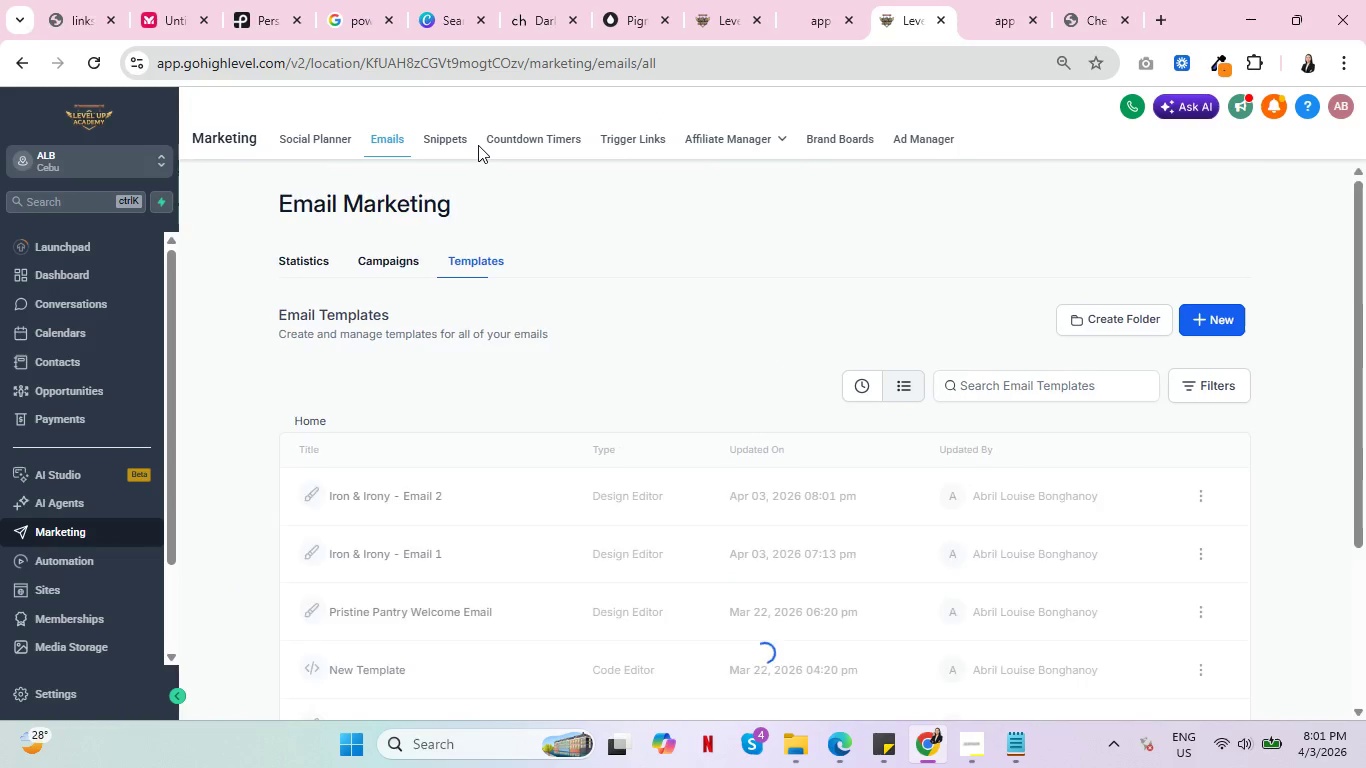 
key(Control+ControlLeft)
 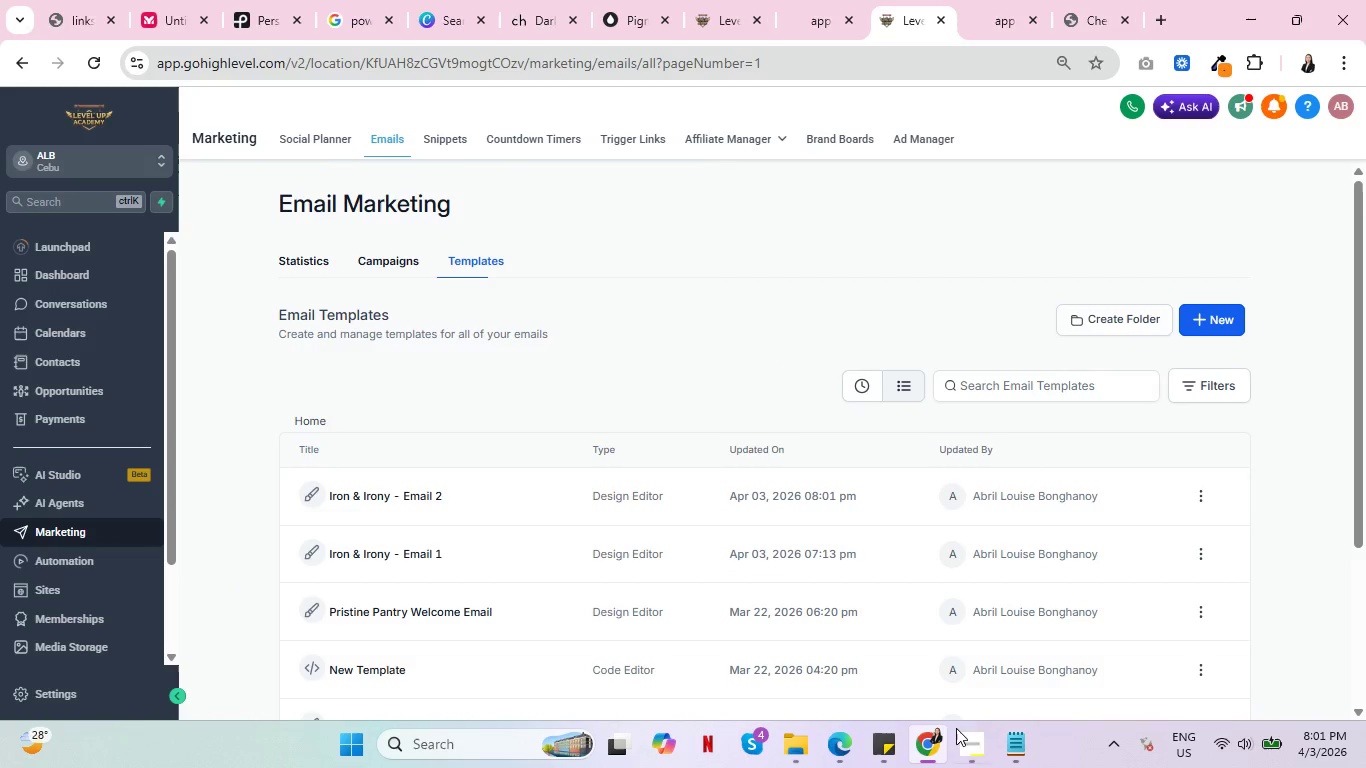 
left_click([968, 739])